 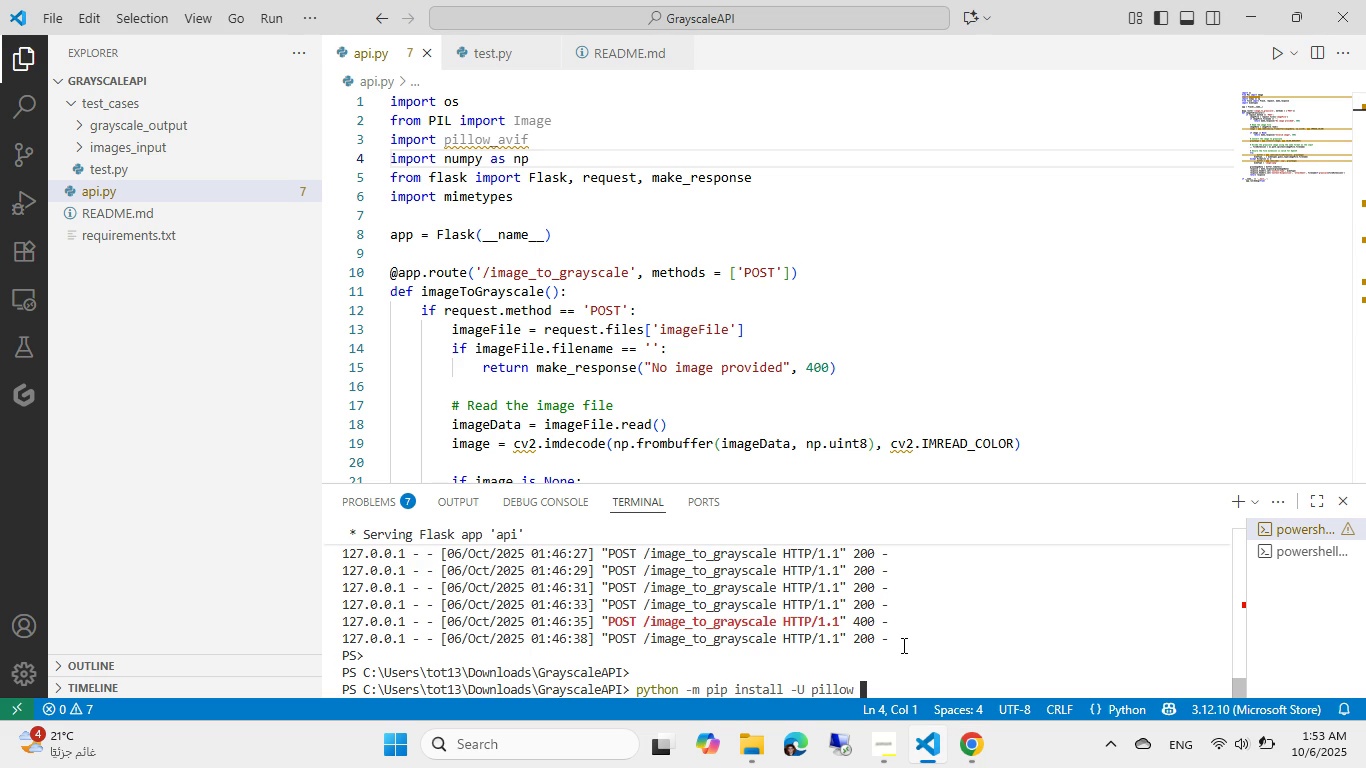 
key(Control+Shift+V)
 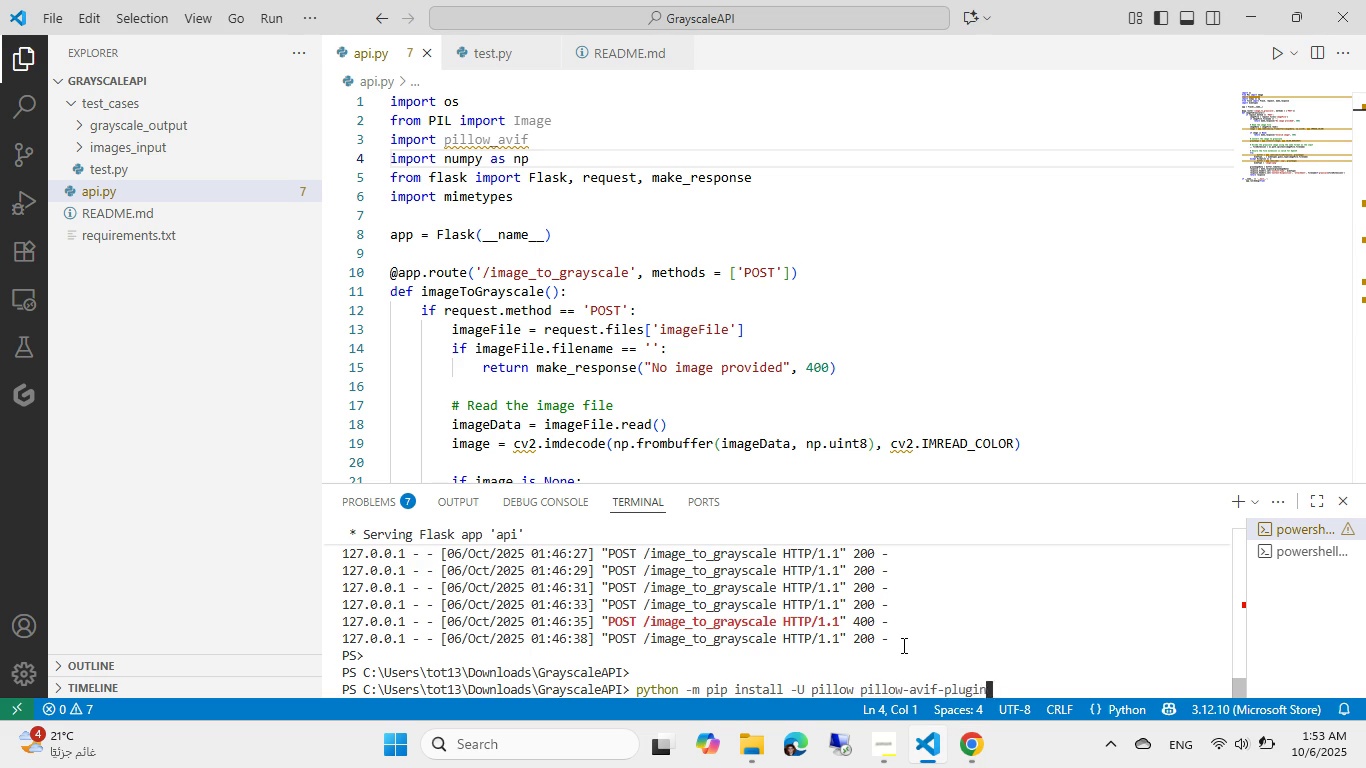 
key(Enter)
 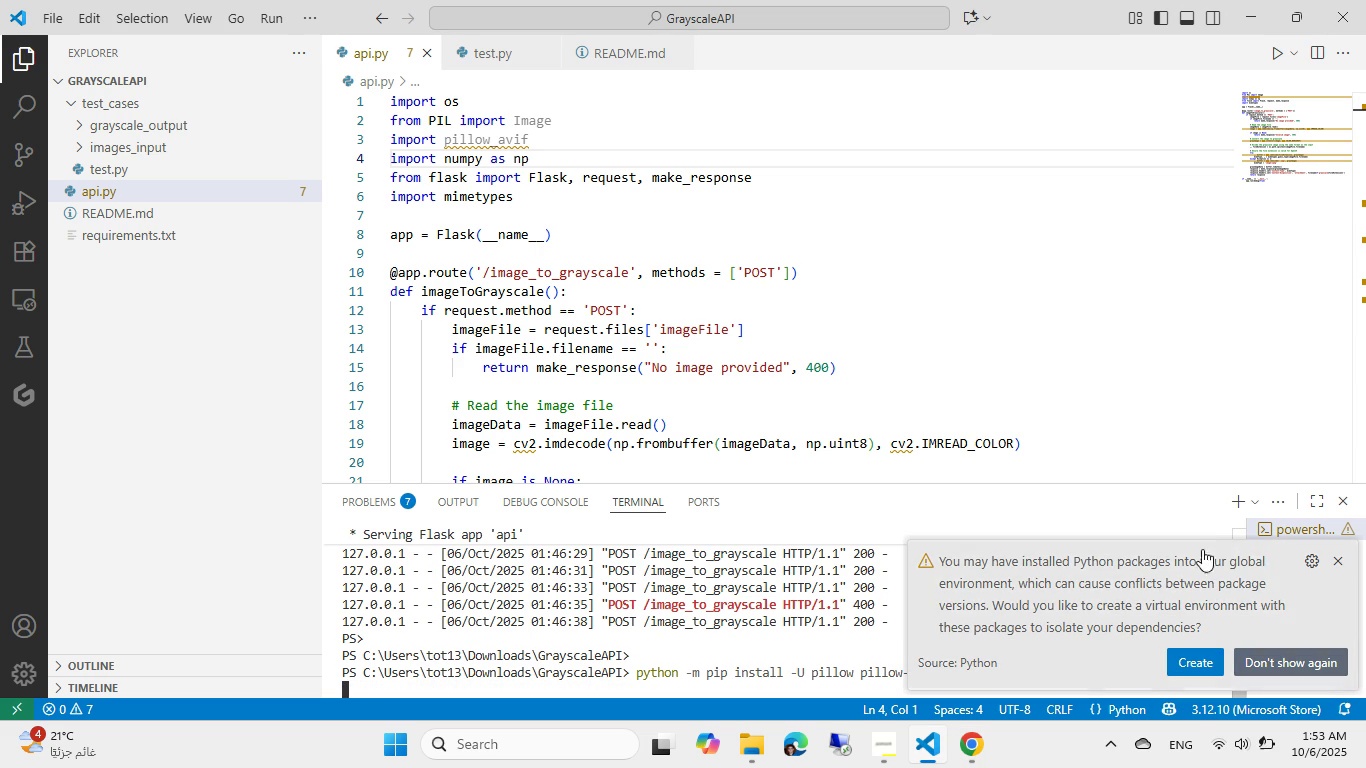 
wait(5.15)
 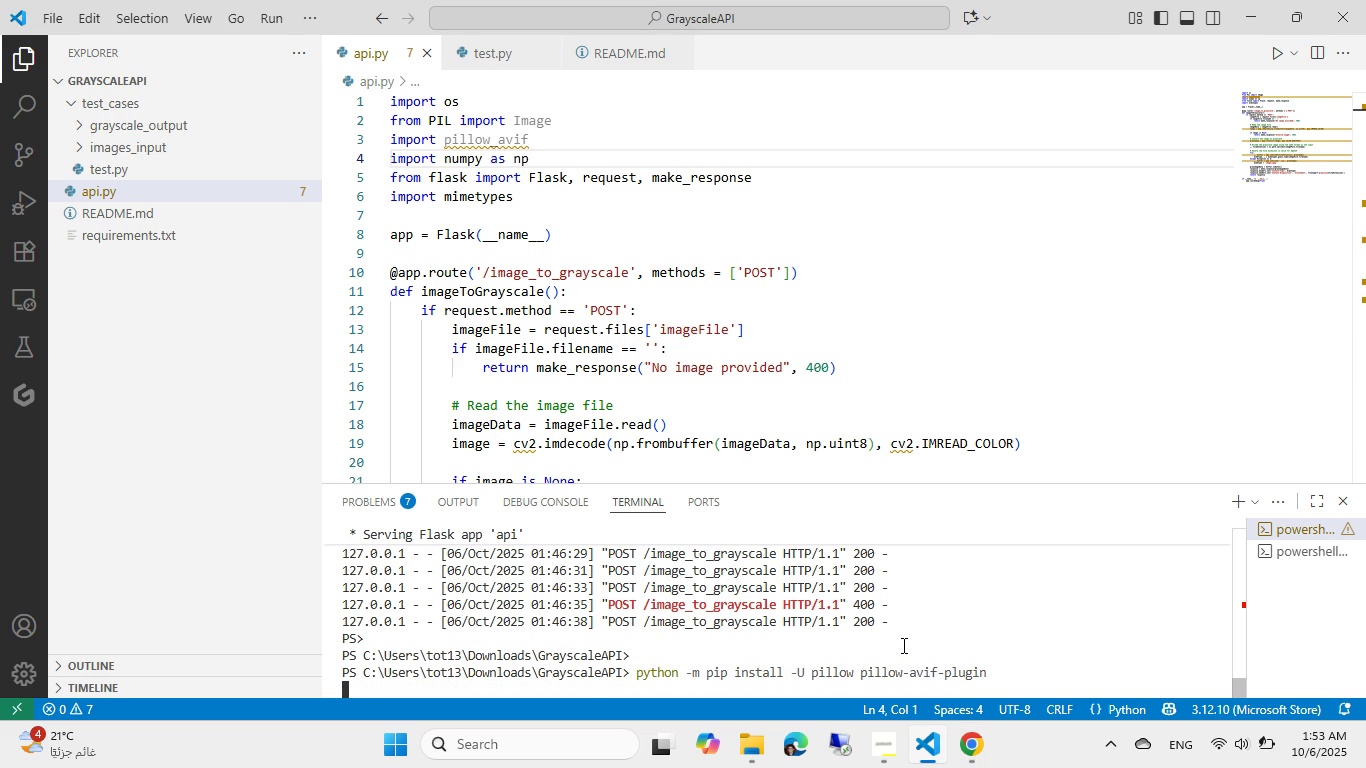 
left_click([1305, 662])
 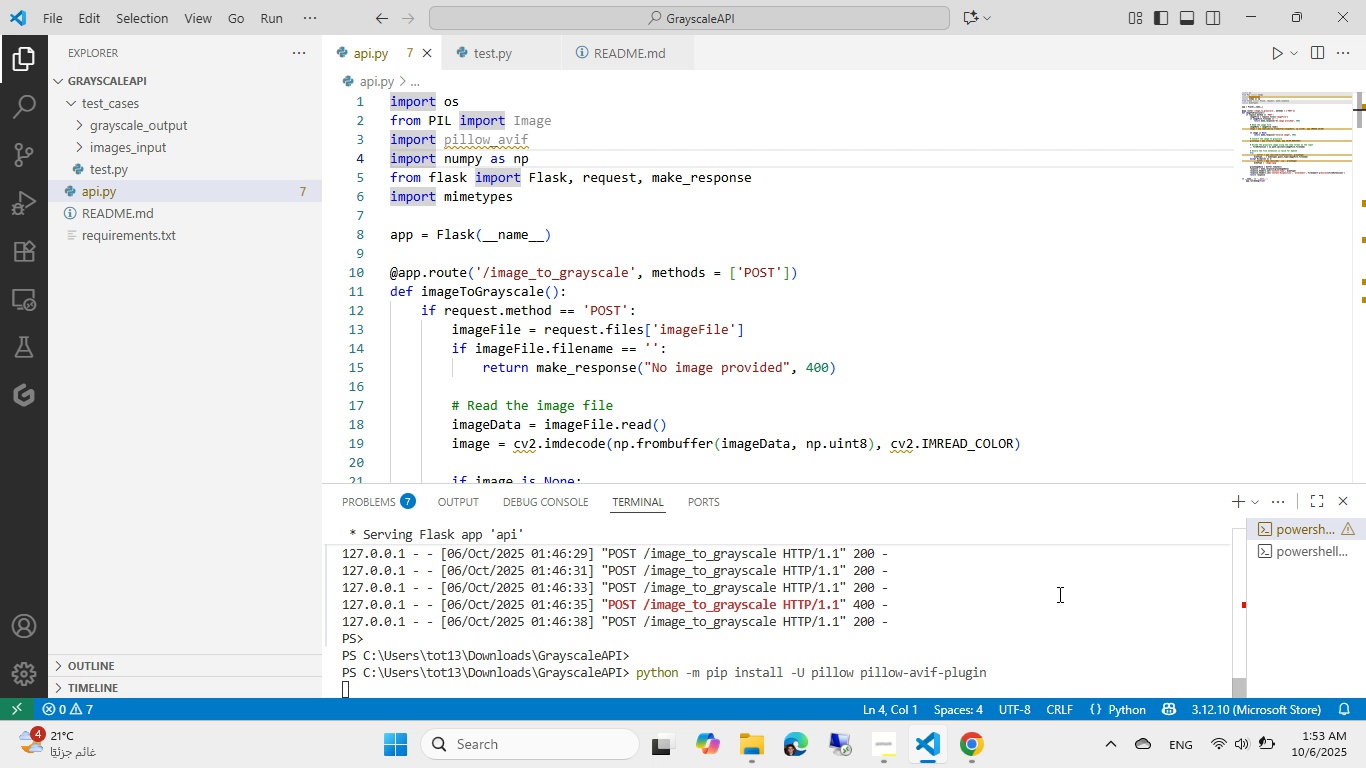 
wait(16.65)
 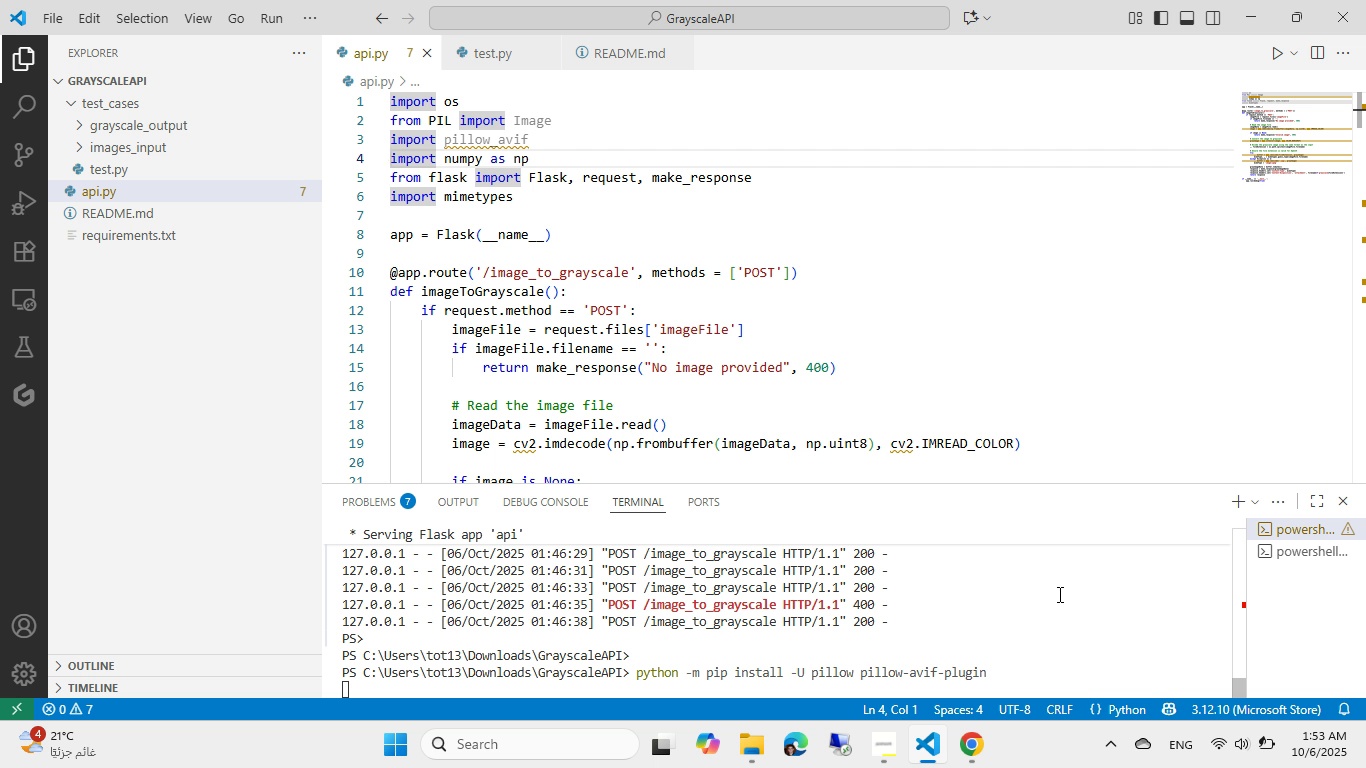 
left_click([1058, 594])
 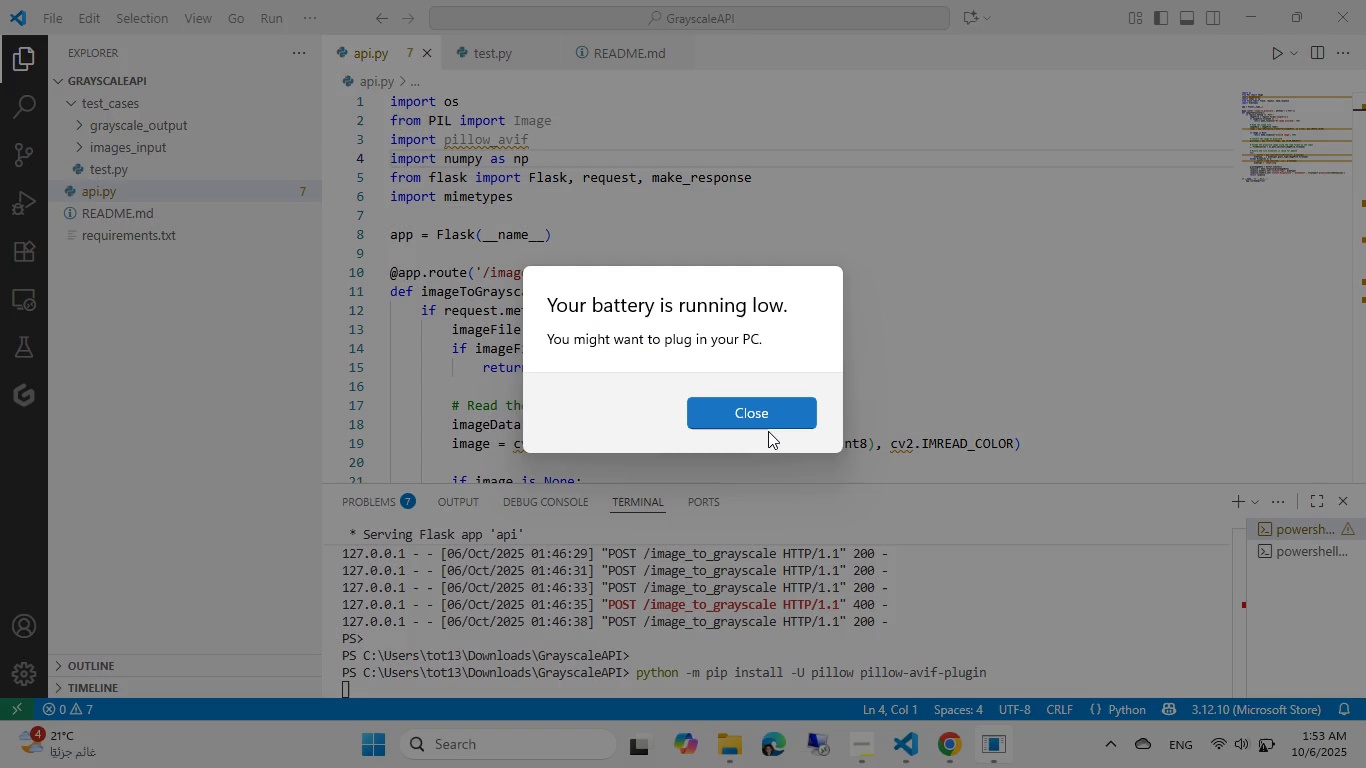 
left_click([752, 416])
 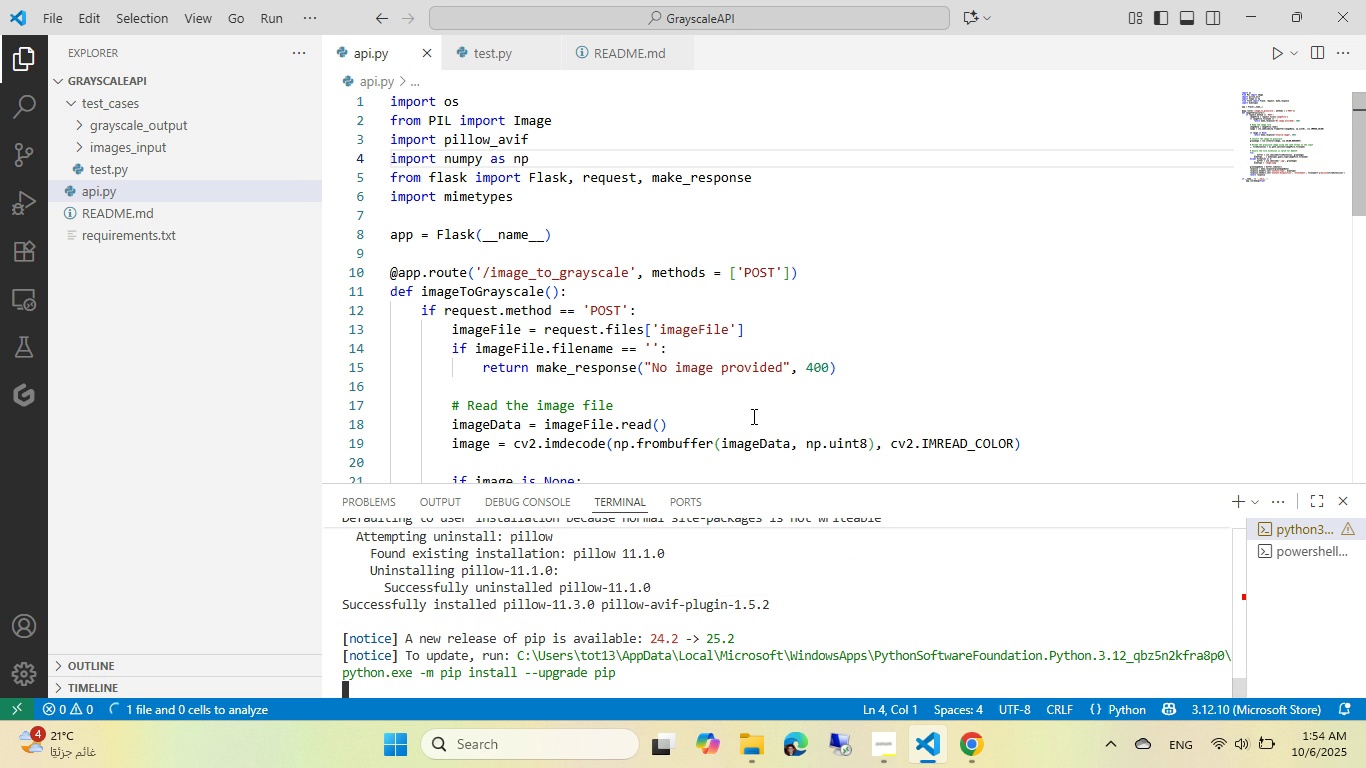 
wait(49.12)
 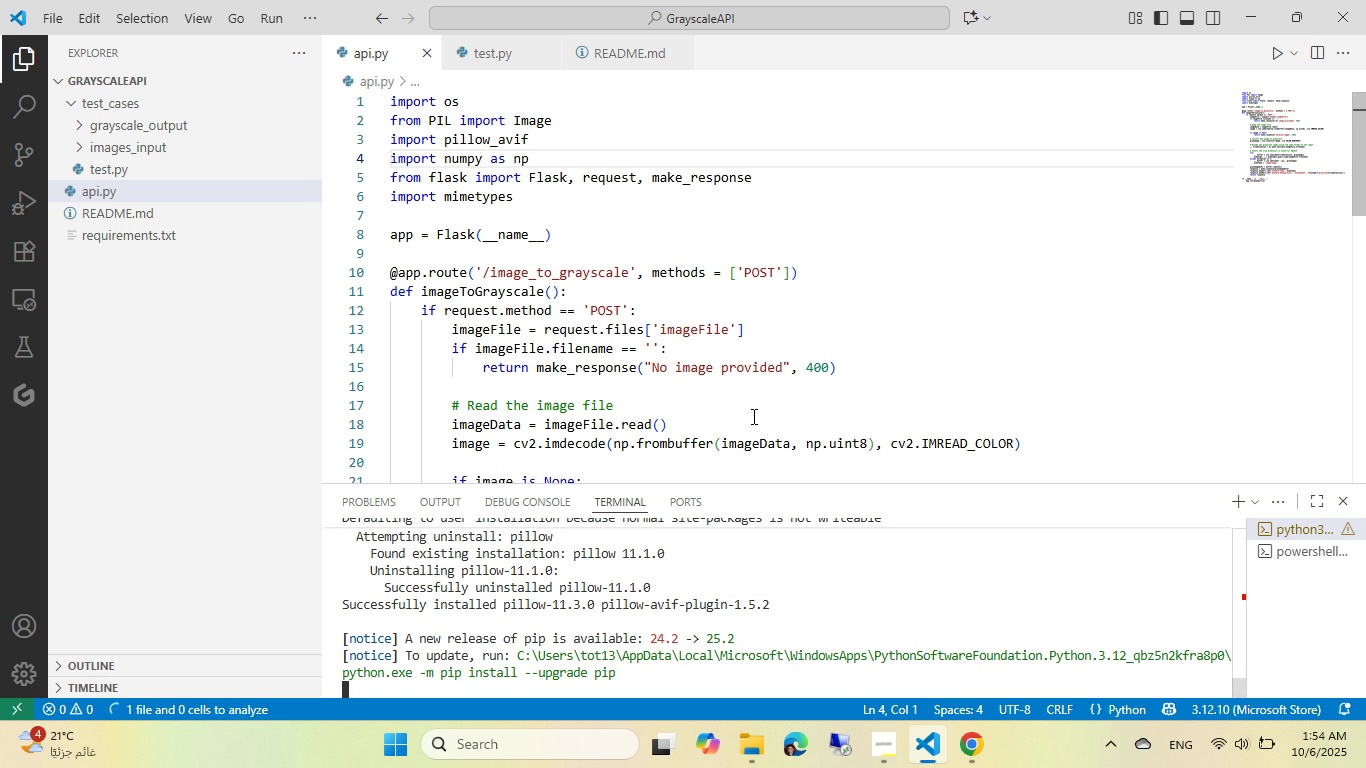 
left_click([972, 751])
 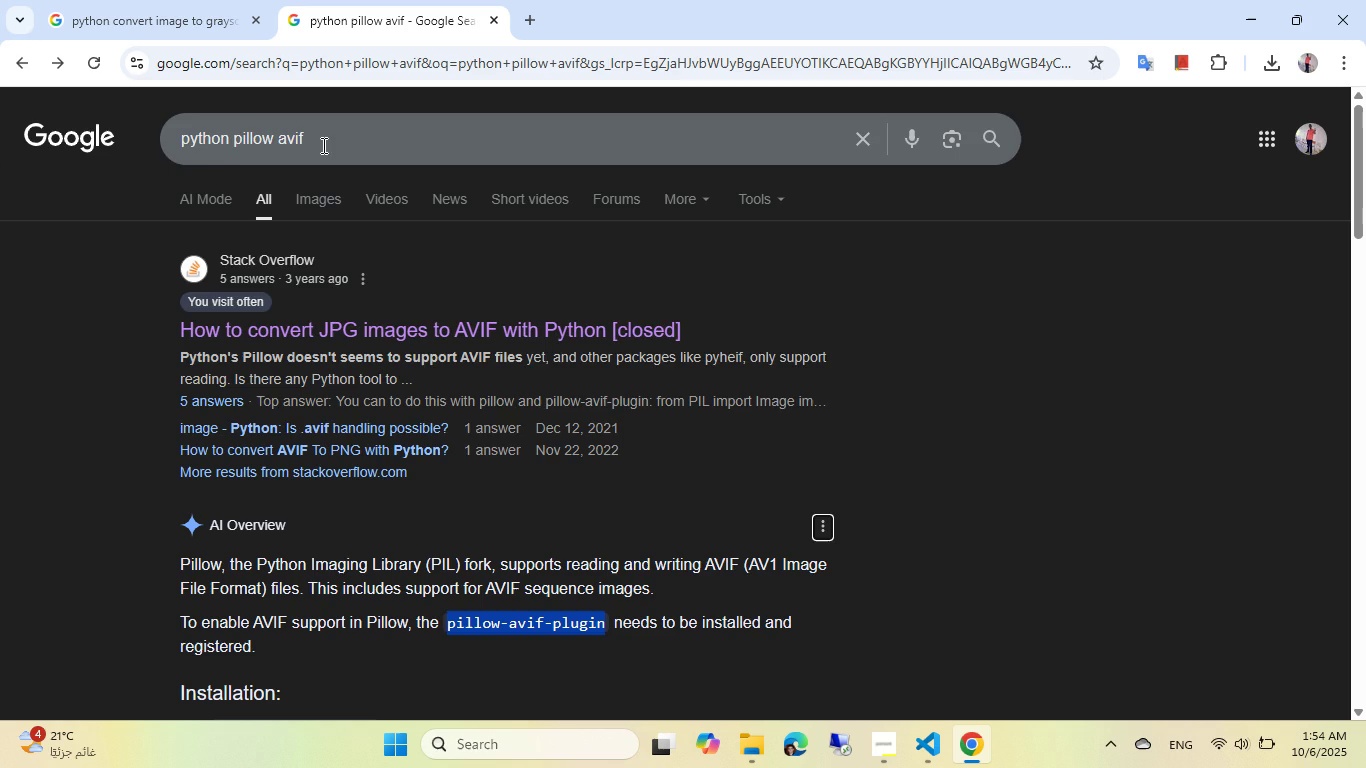 
scroll: coordinate [463, 209], scroll_direction: up, amount: 4.0
 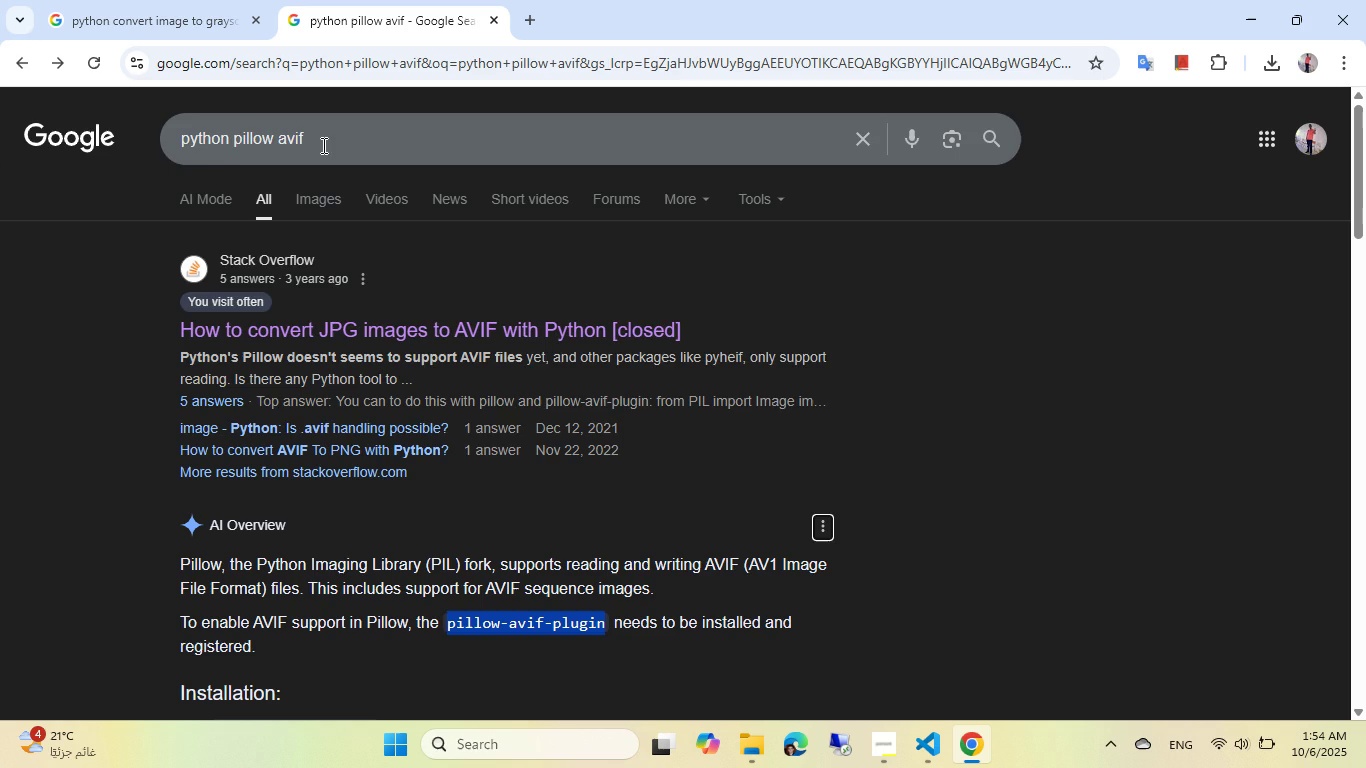 
left_click([322, 145])